 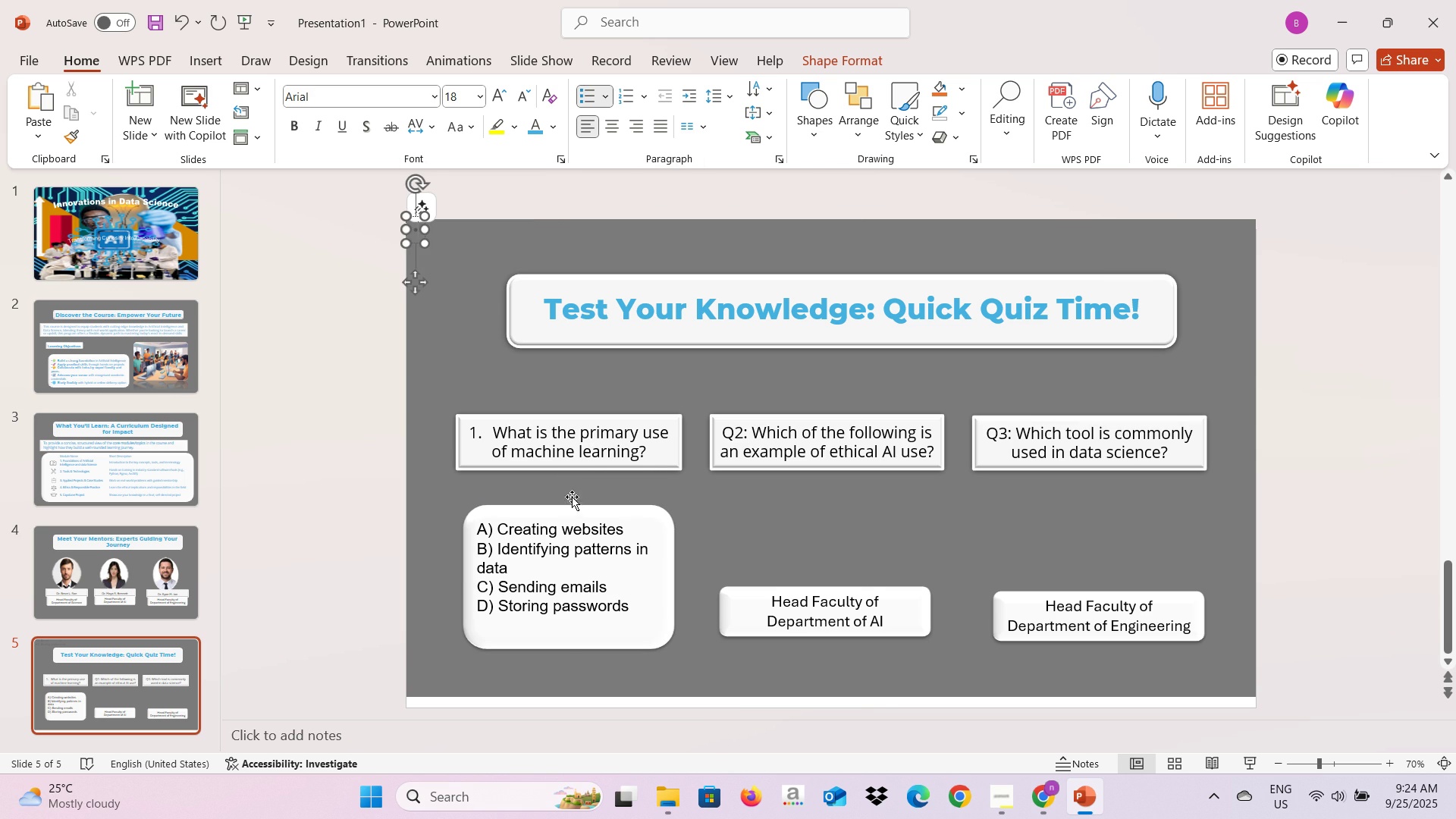 
left_click([477, 568])
 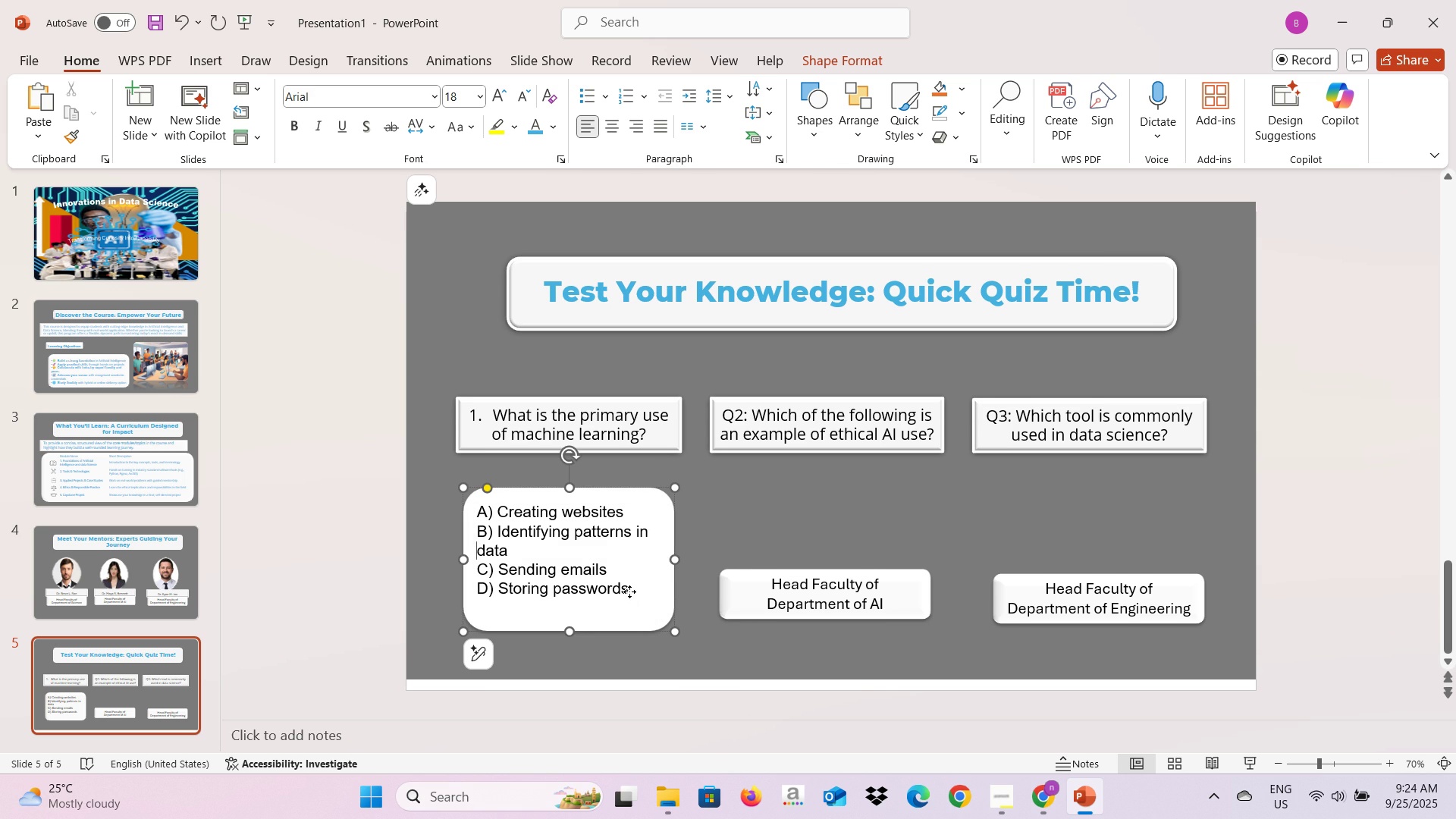 
left_click([629, 592])
 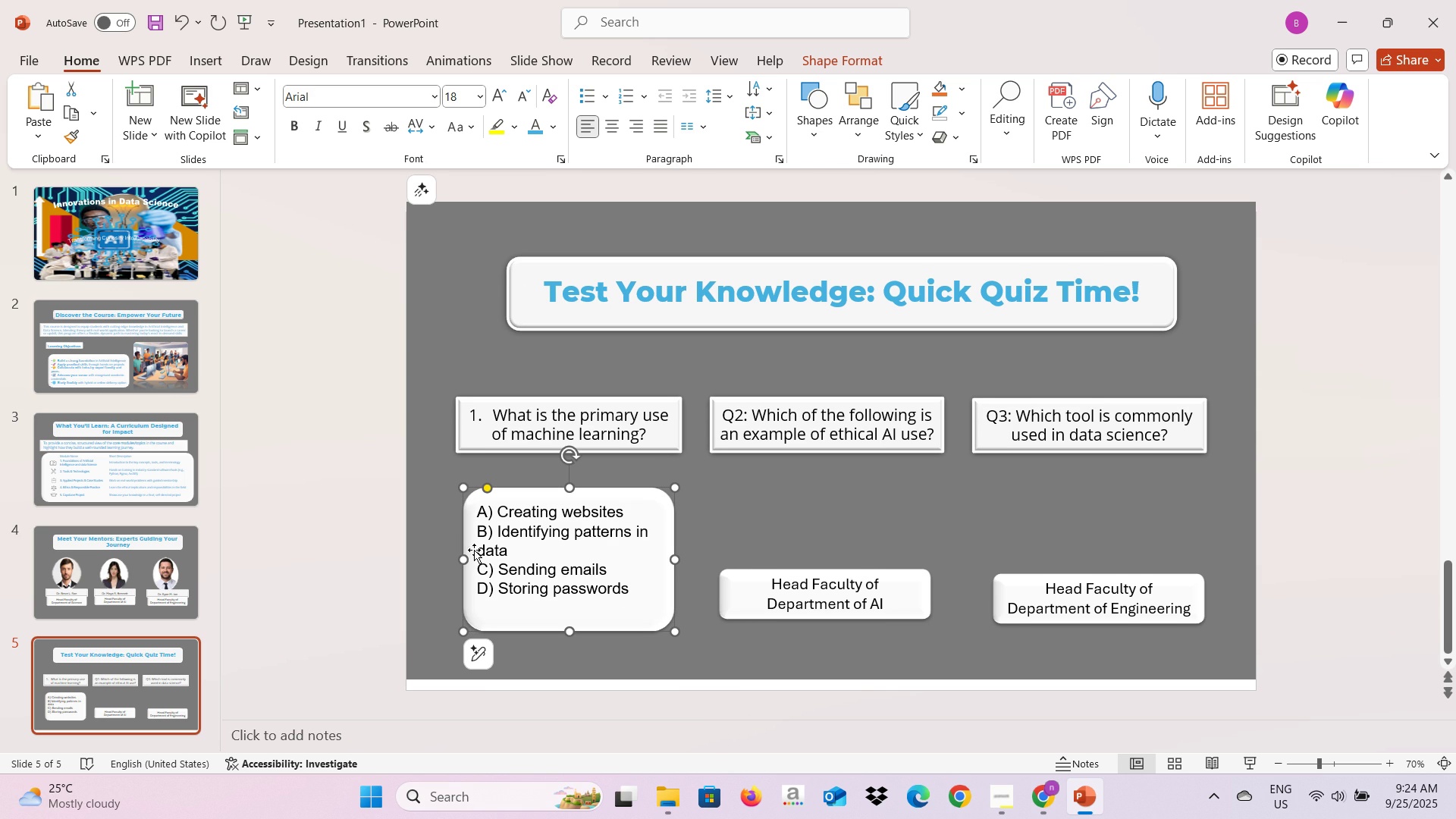 
left_click([476, 552])
 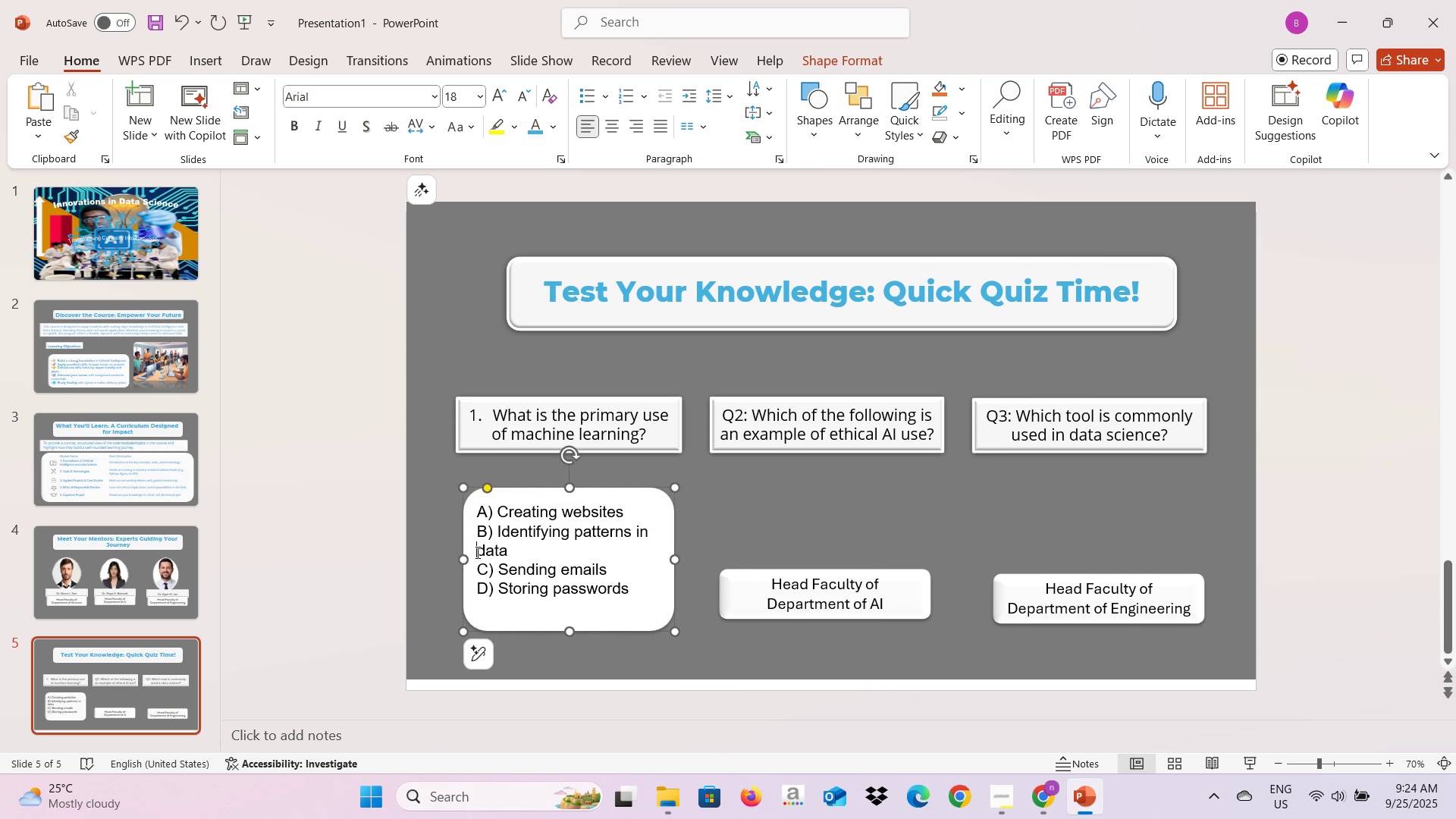 
key(Space)
 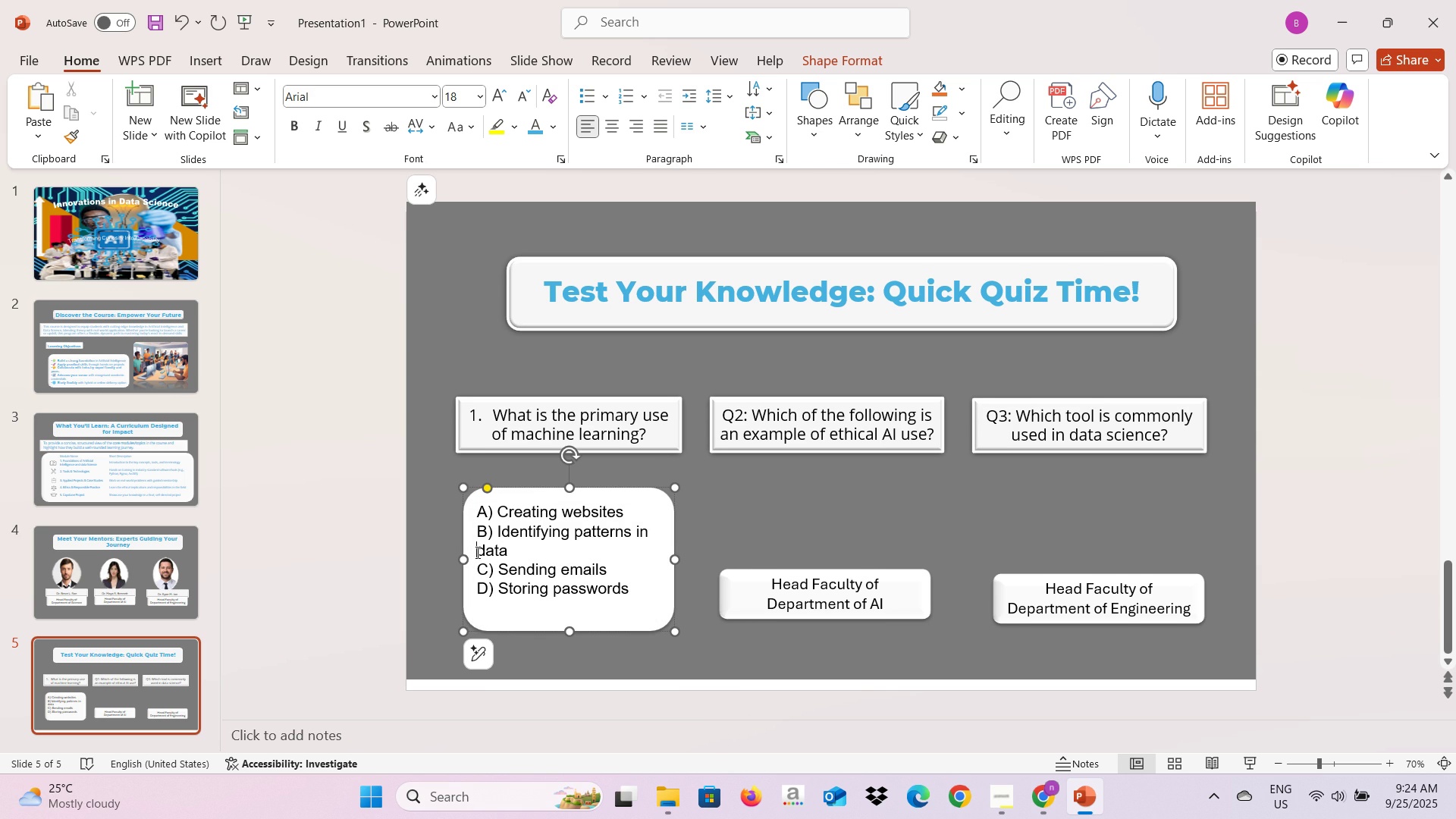 
key(Space)
 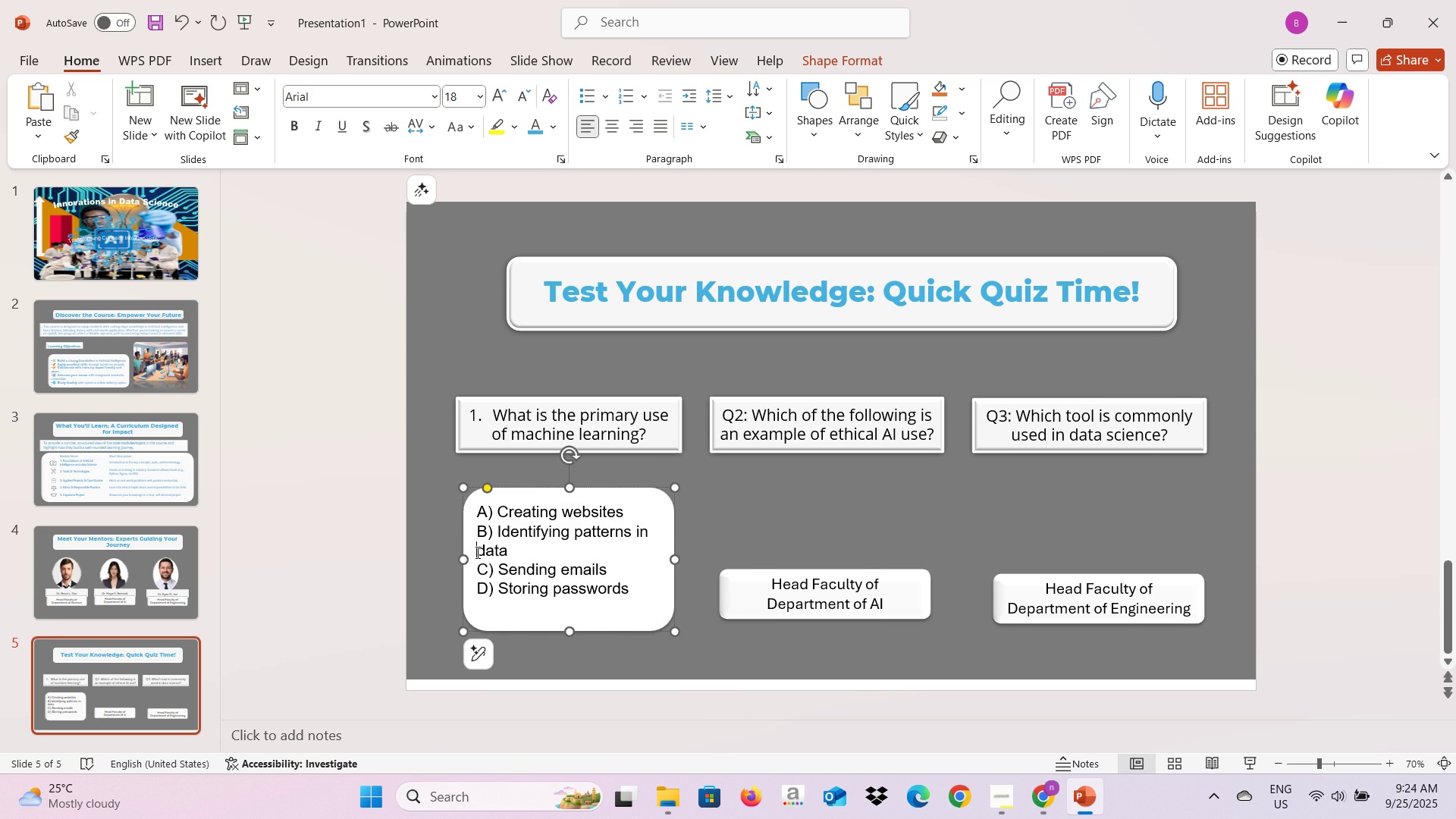 
key(Space)
 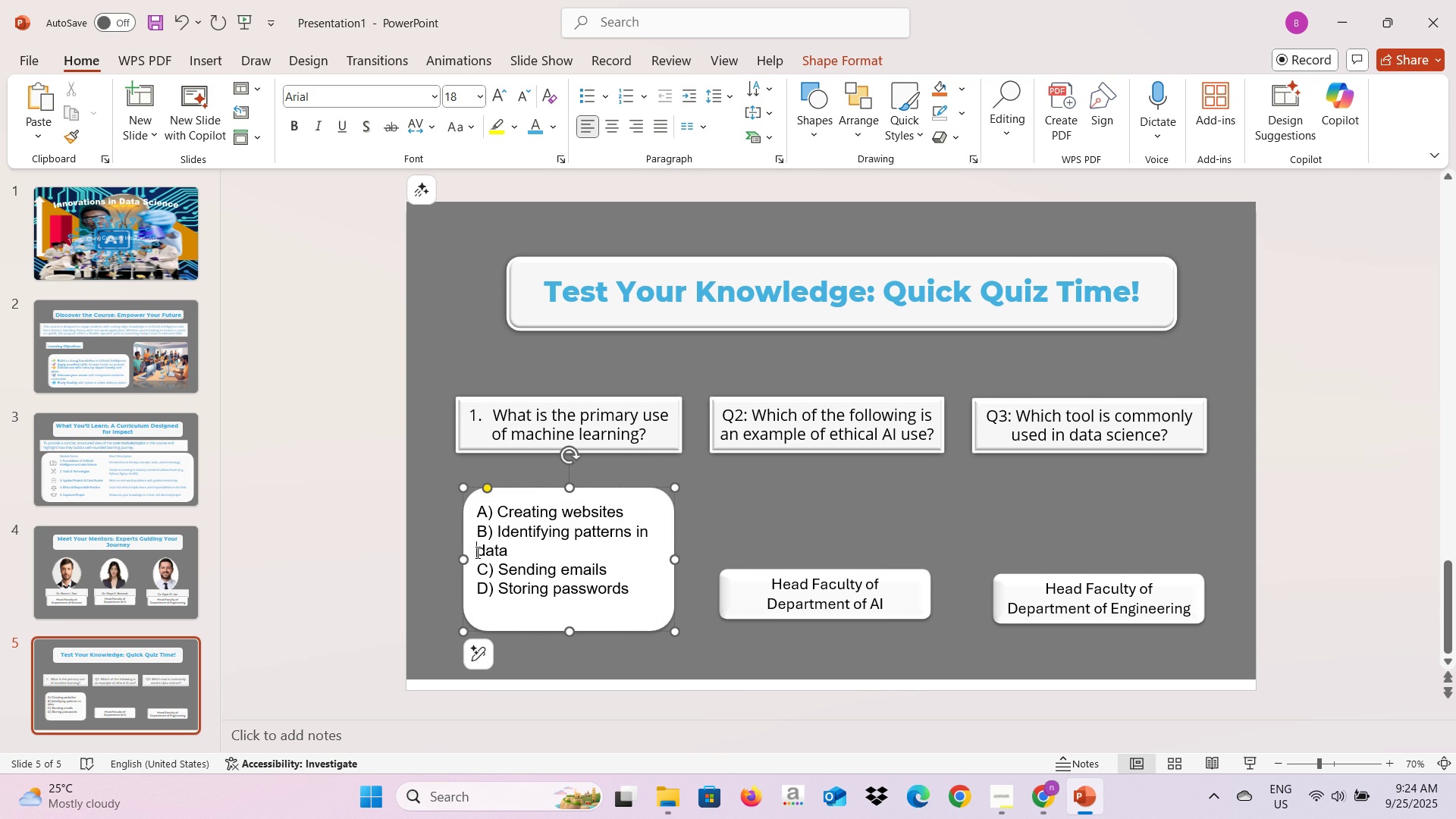 
key(Space)
 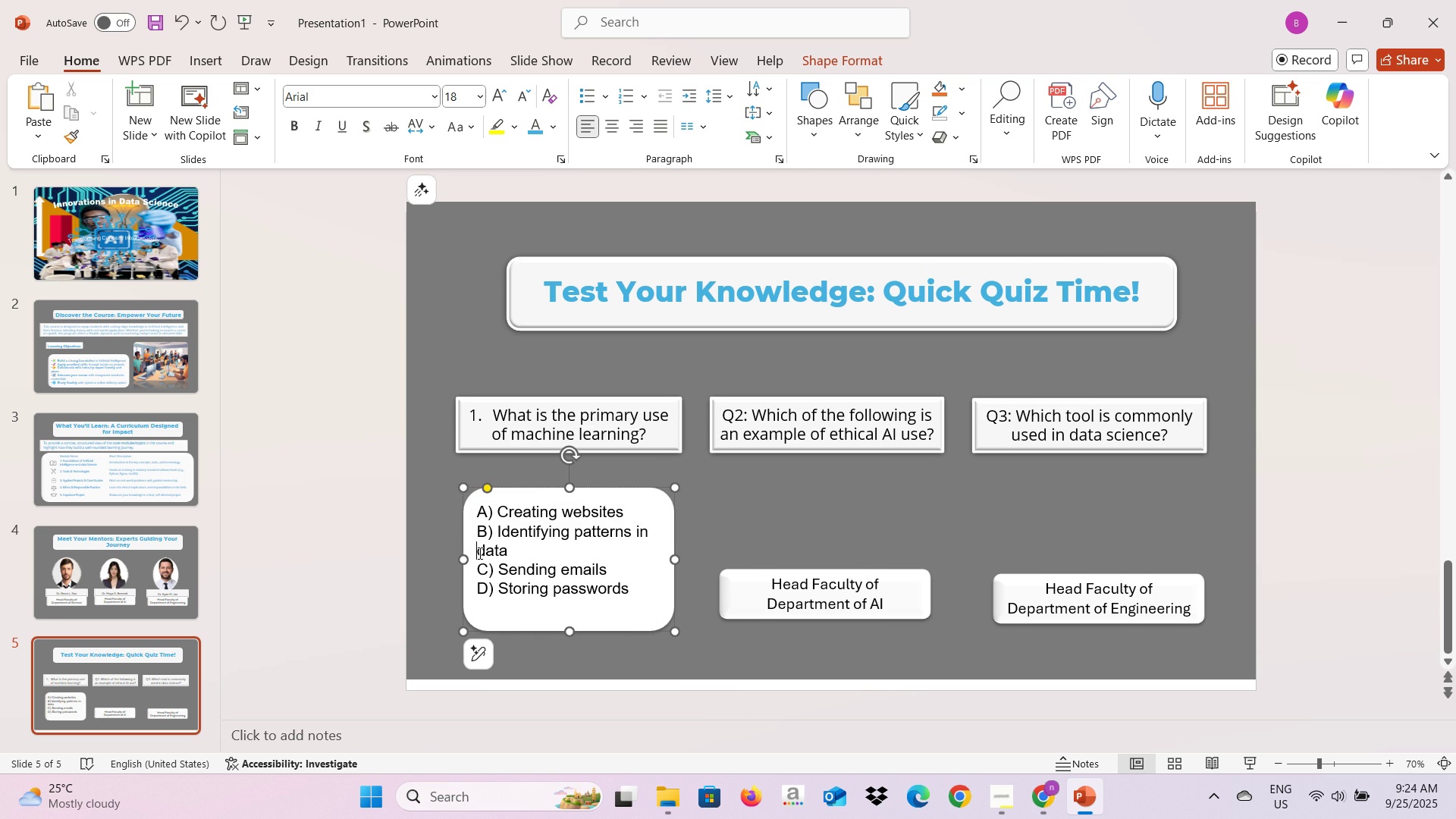 
key(Space)
 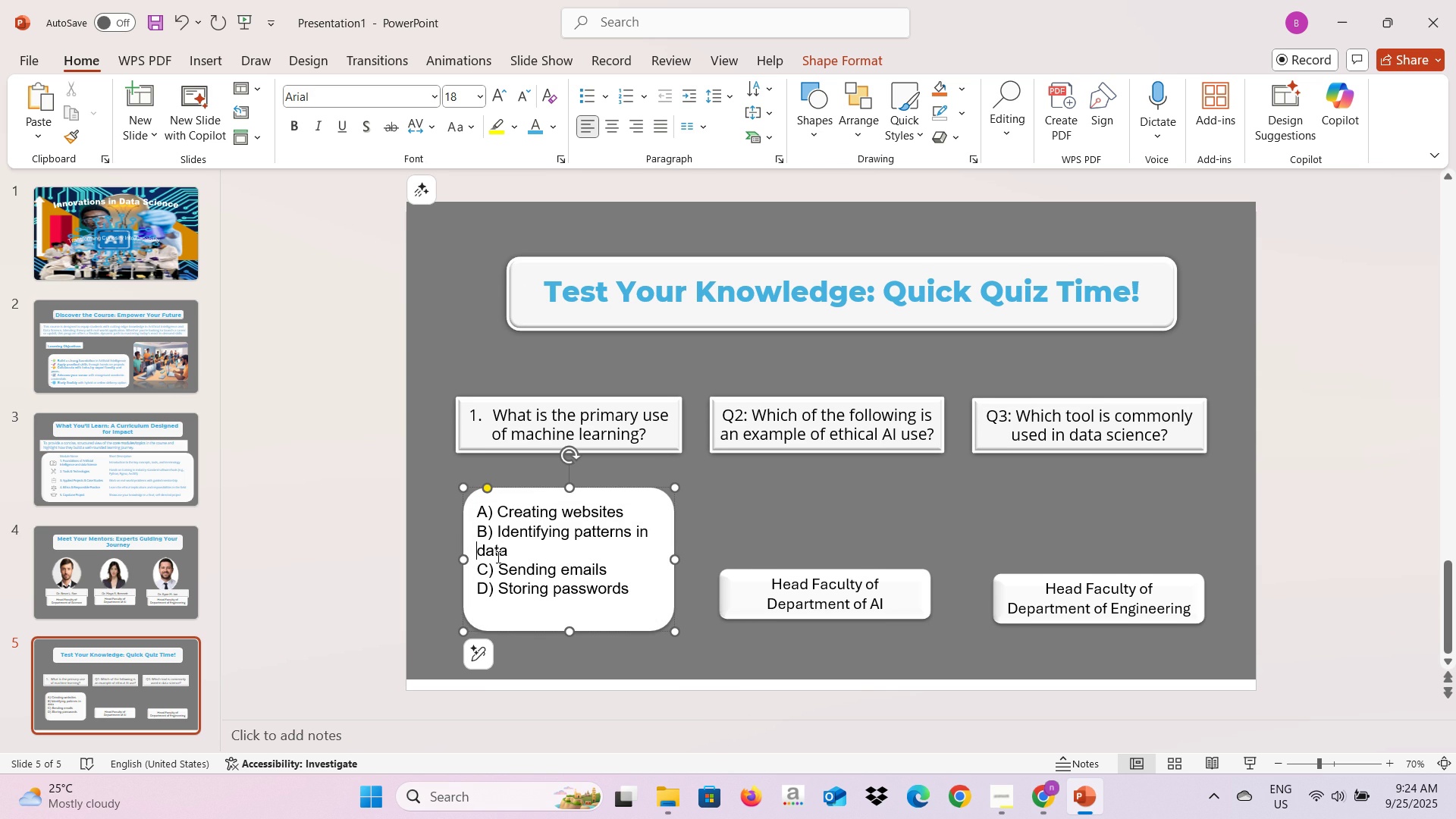 
key(Space)
 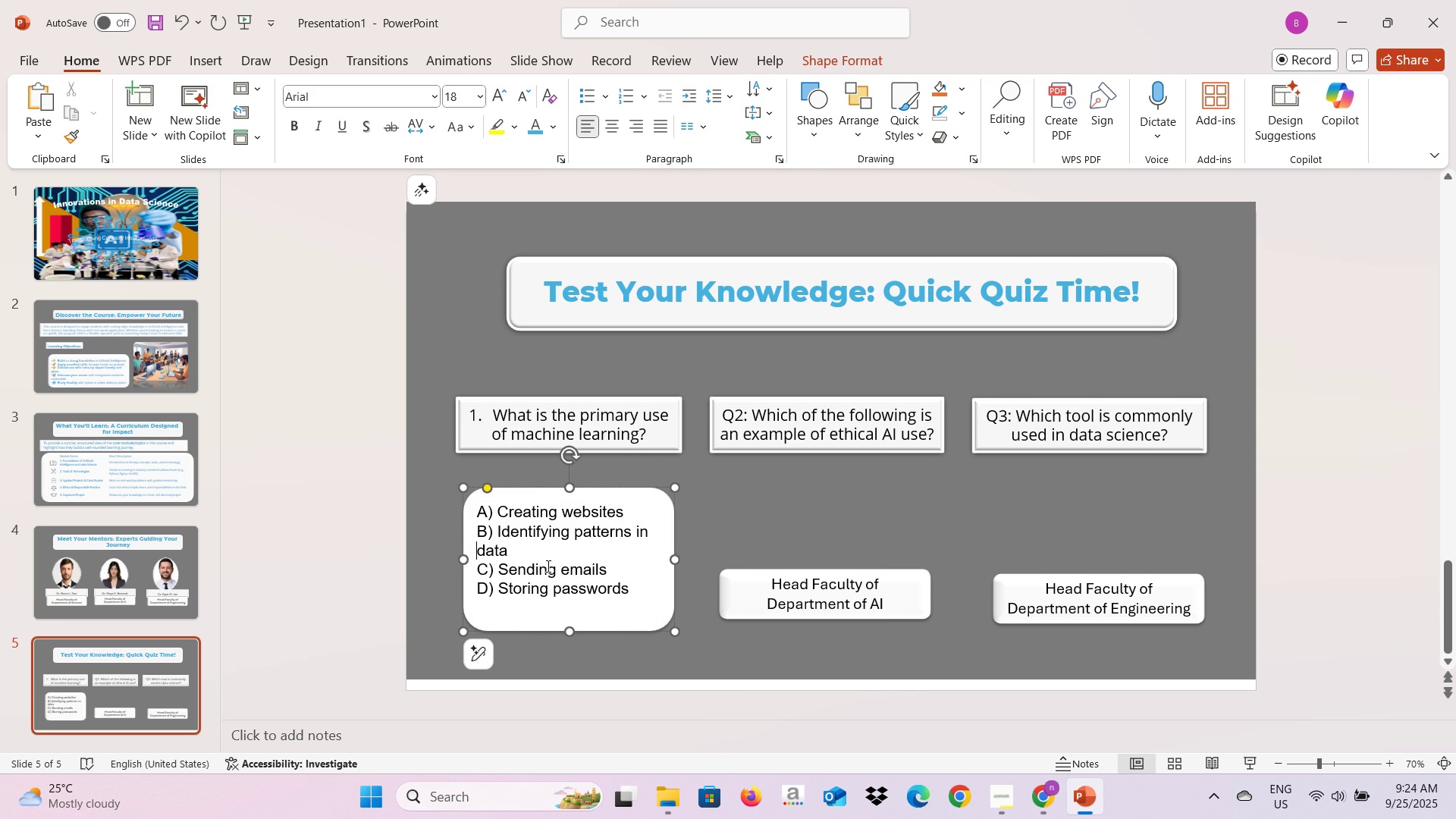 
key(Space)
 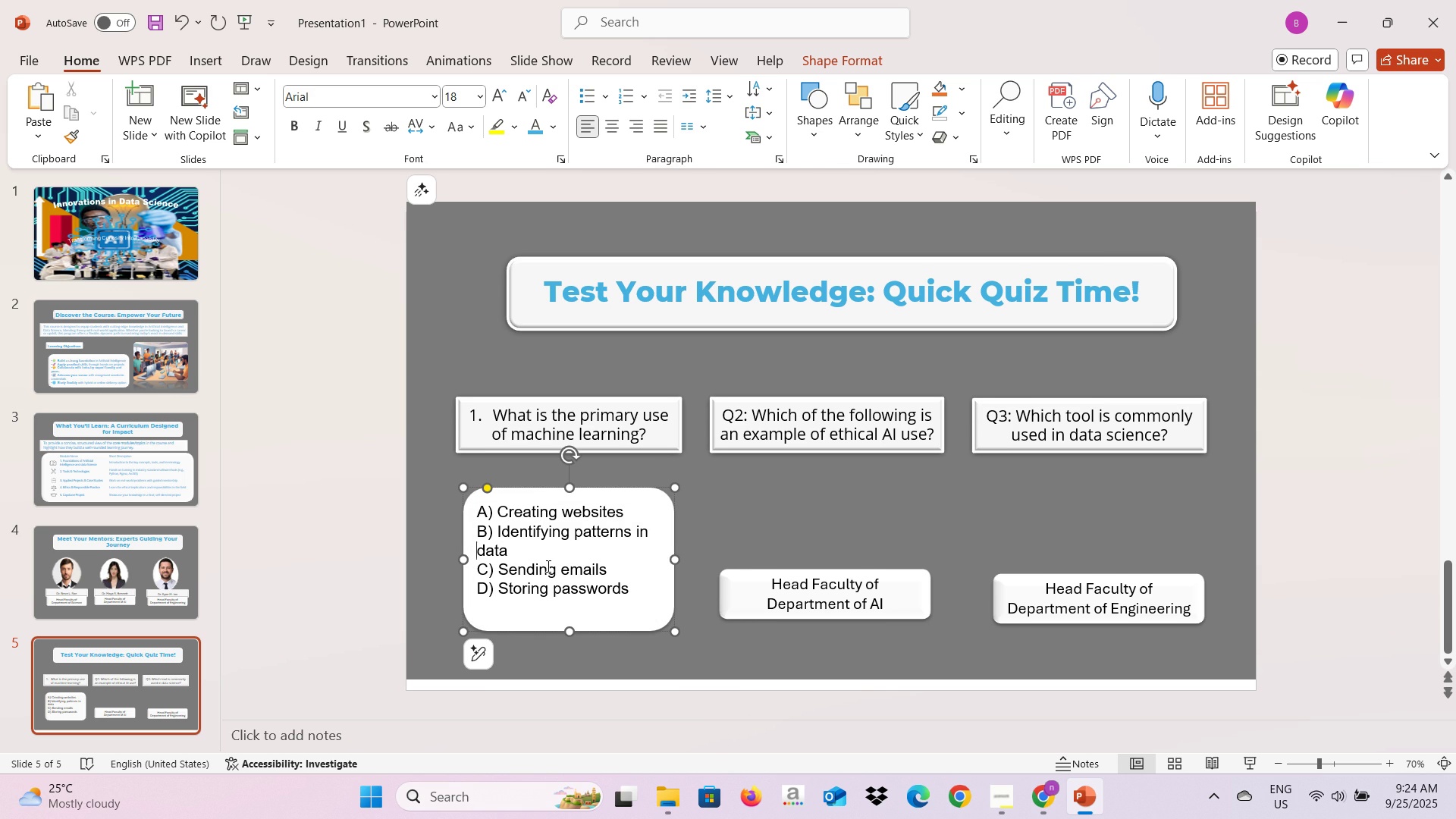 
key(Space)
 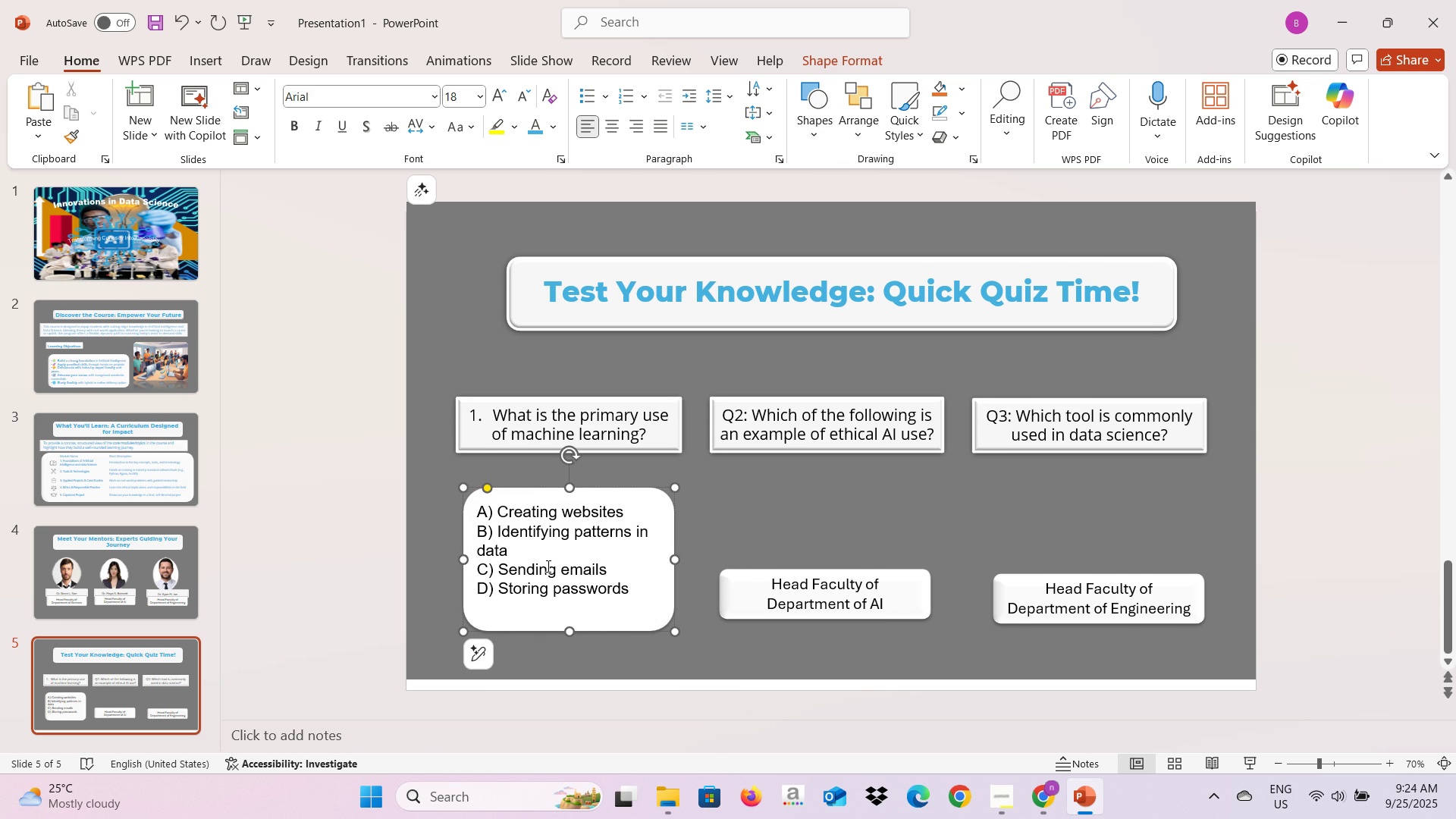 
key(Space)
 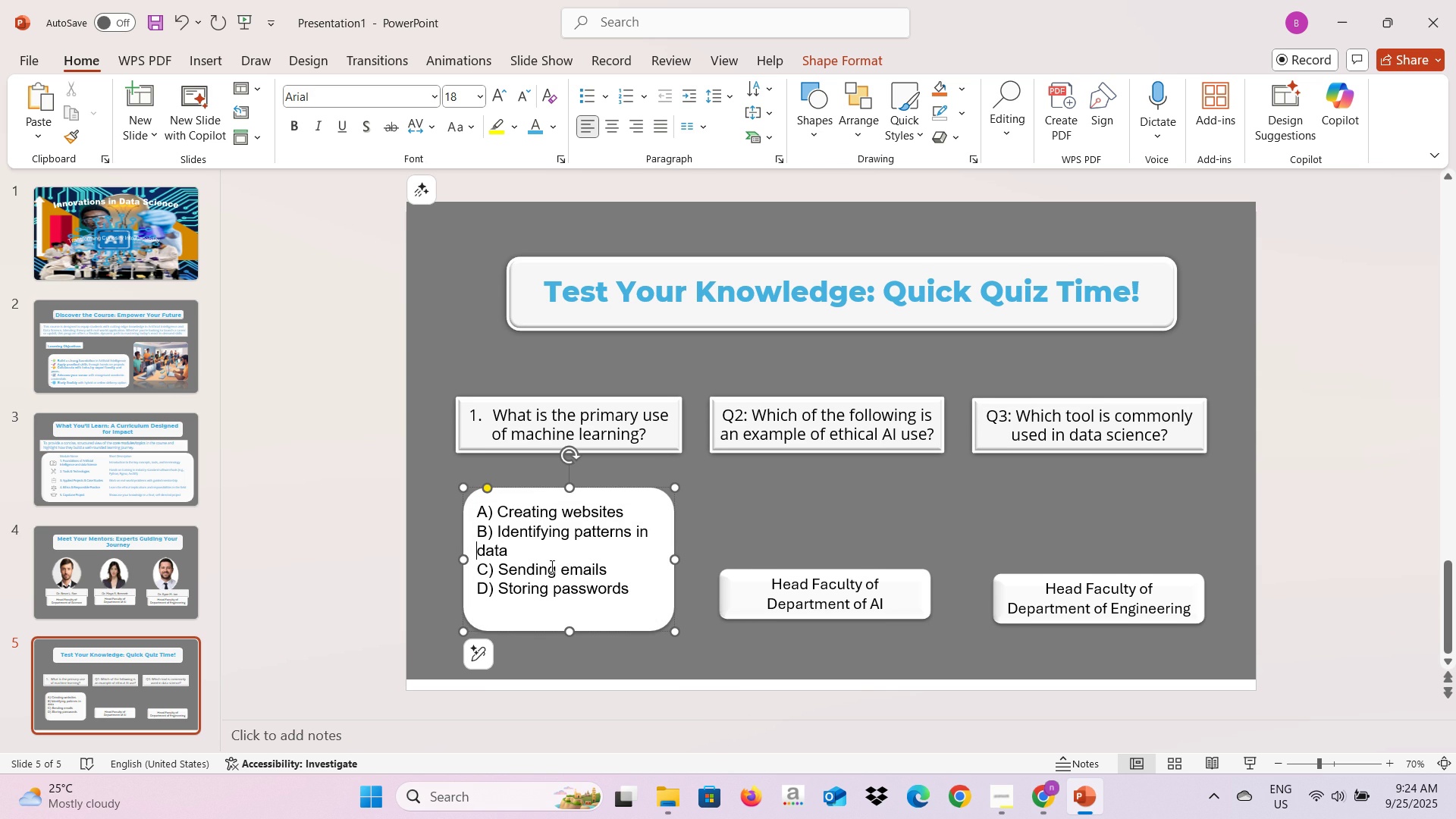 
key(Space)
 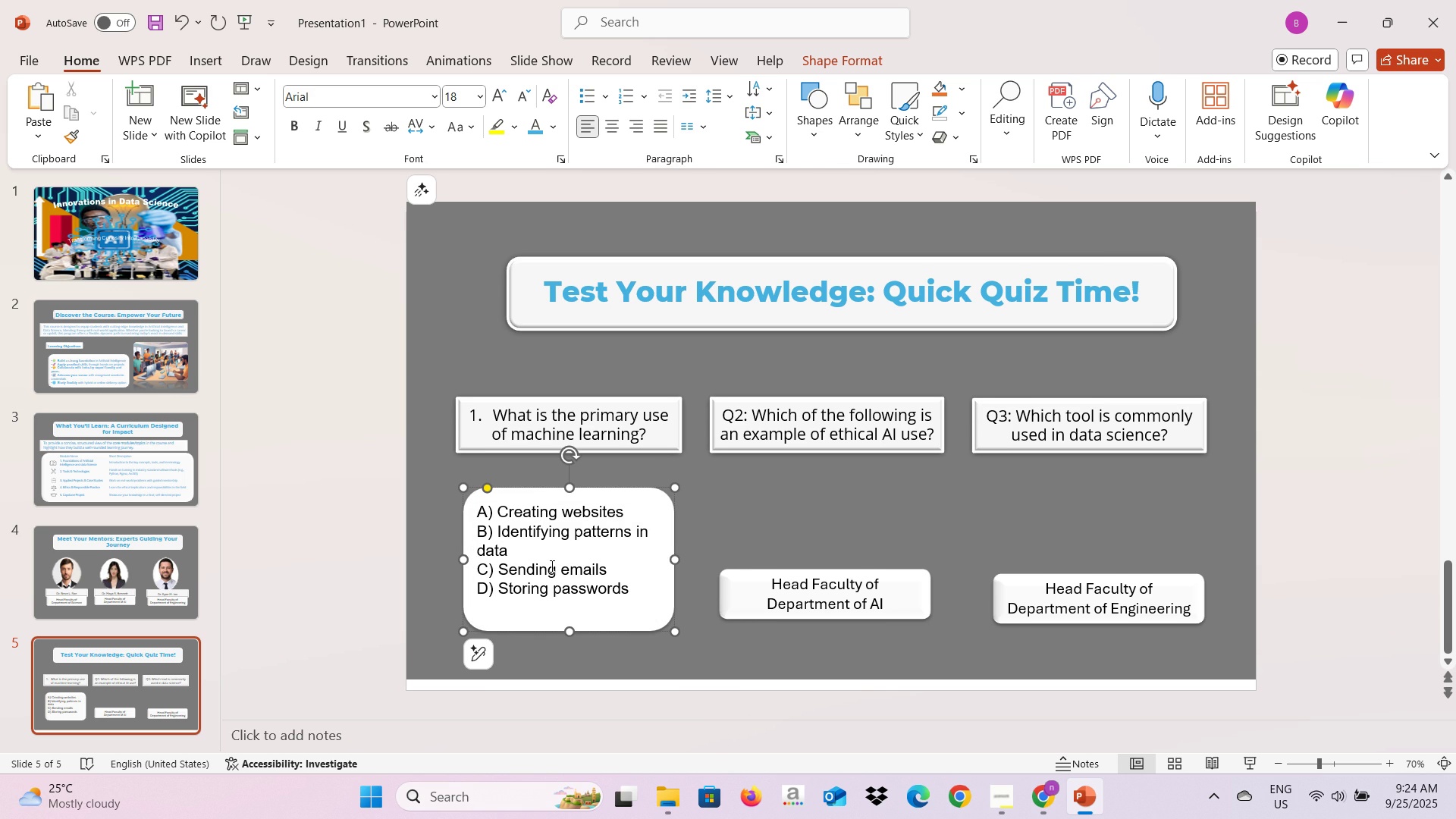 
key(Backspace)
 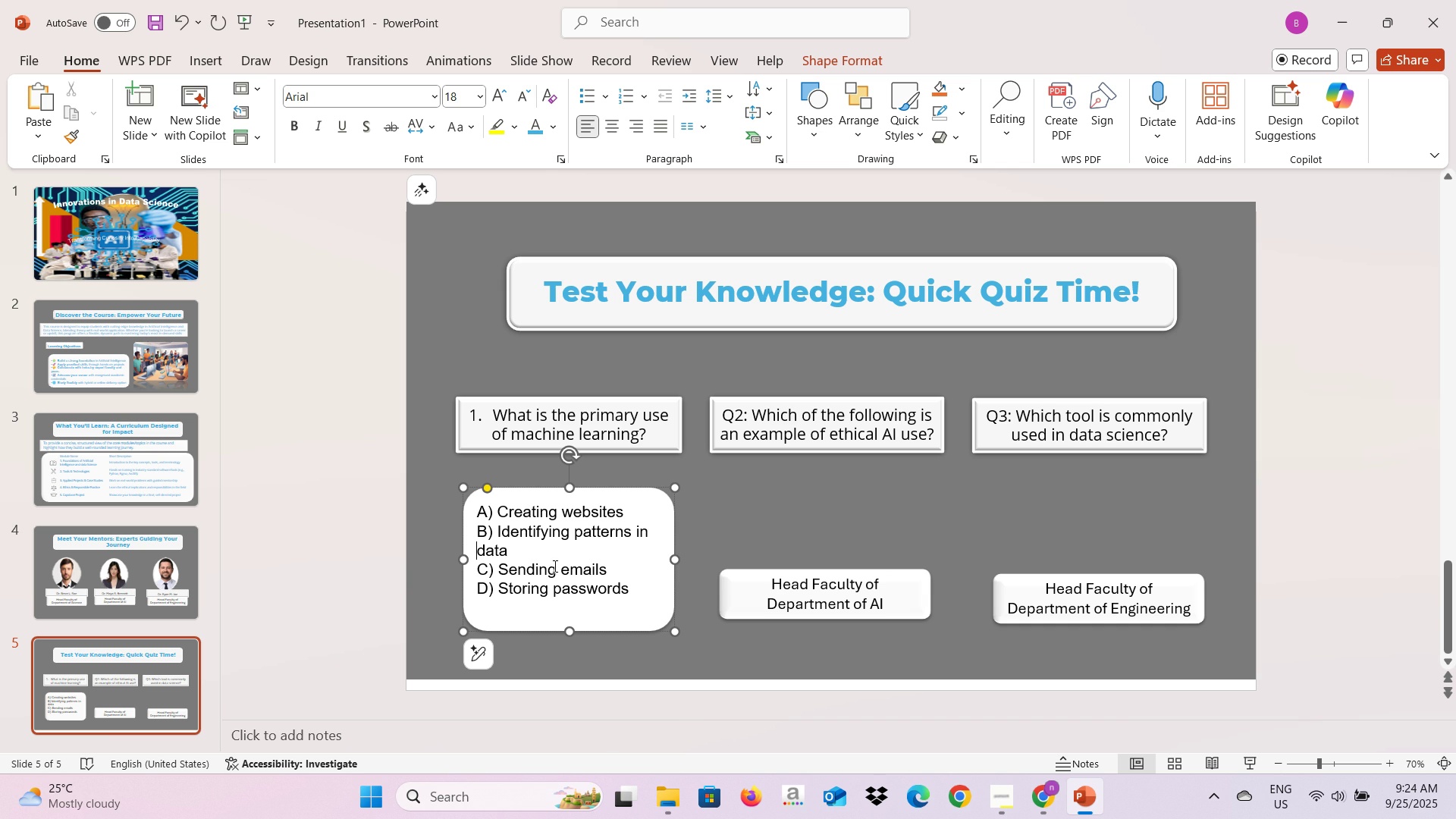 
left_click([554, 566])
 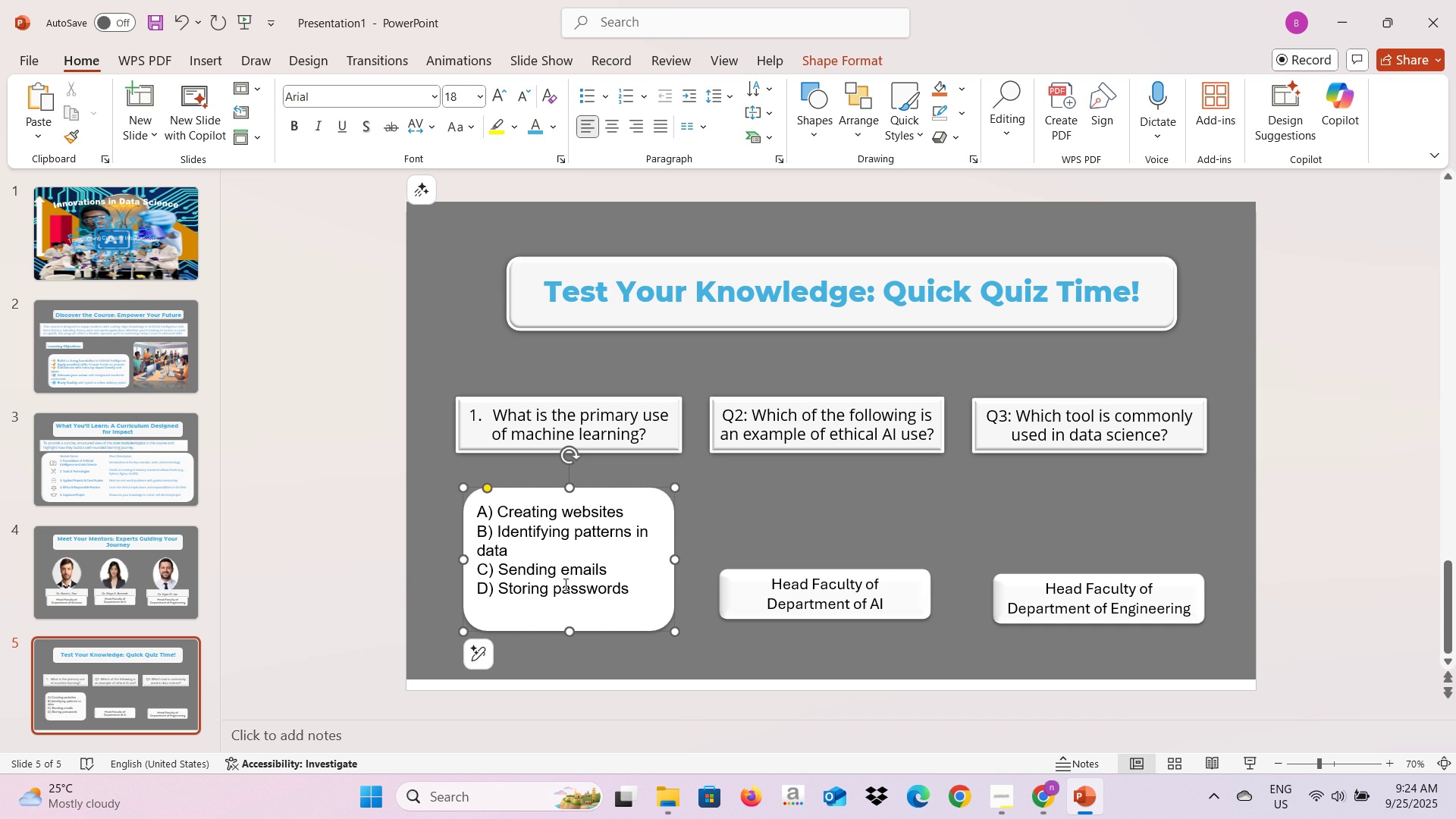 
key(Space)
 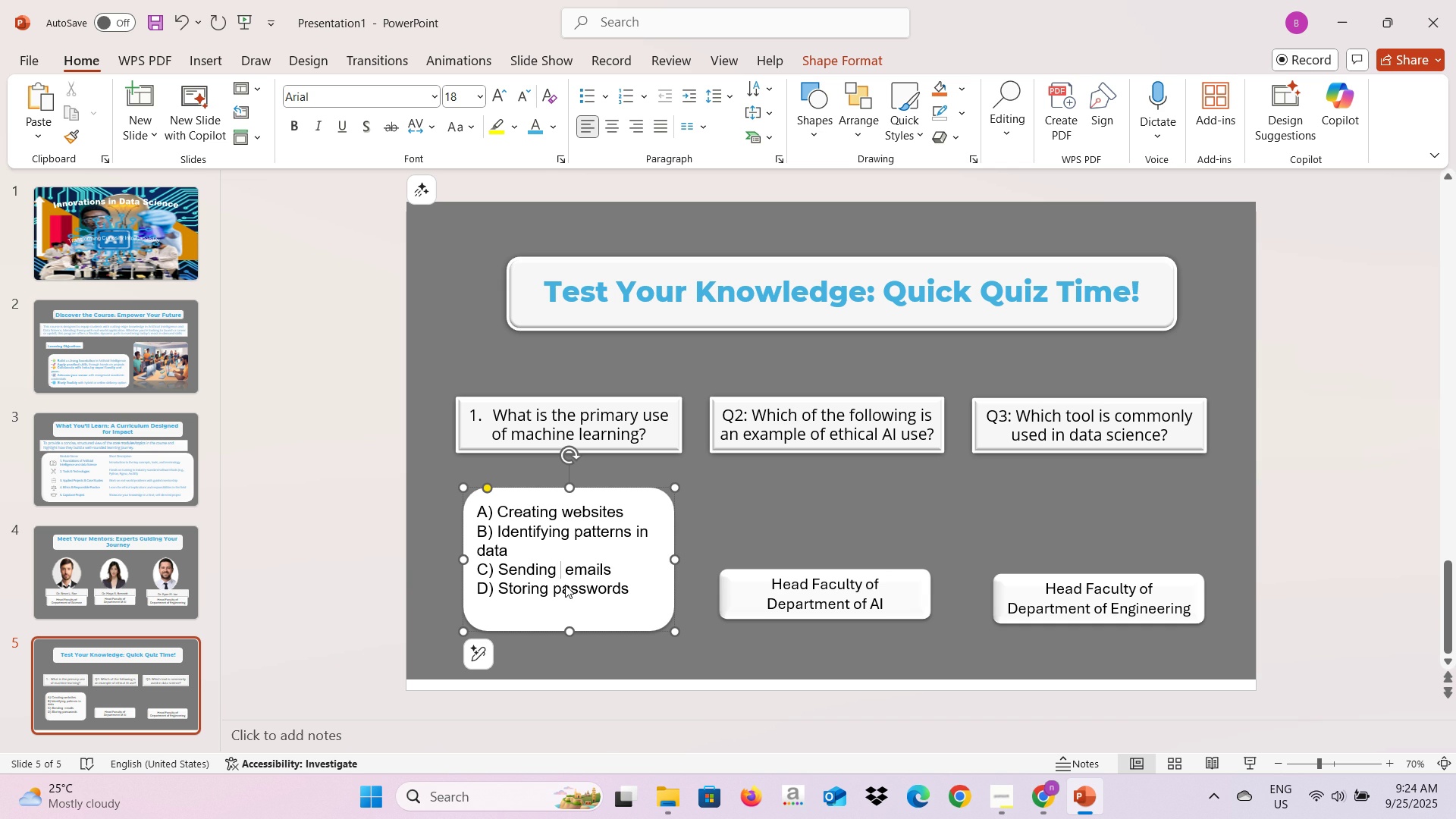 
key(Backspace)
 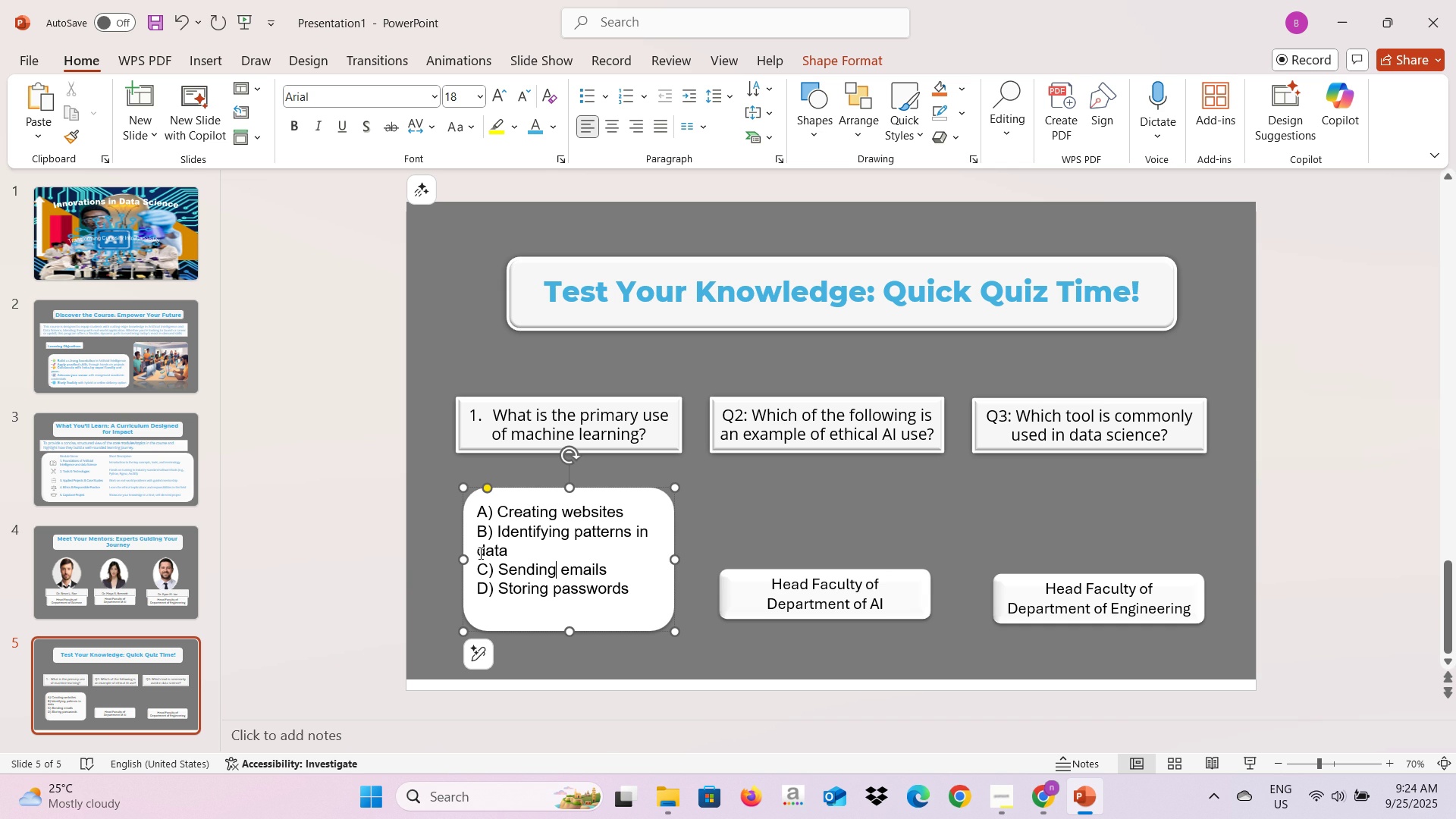 
left_click([479, 553])
 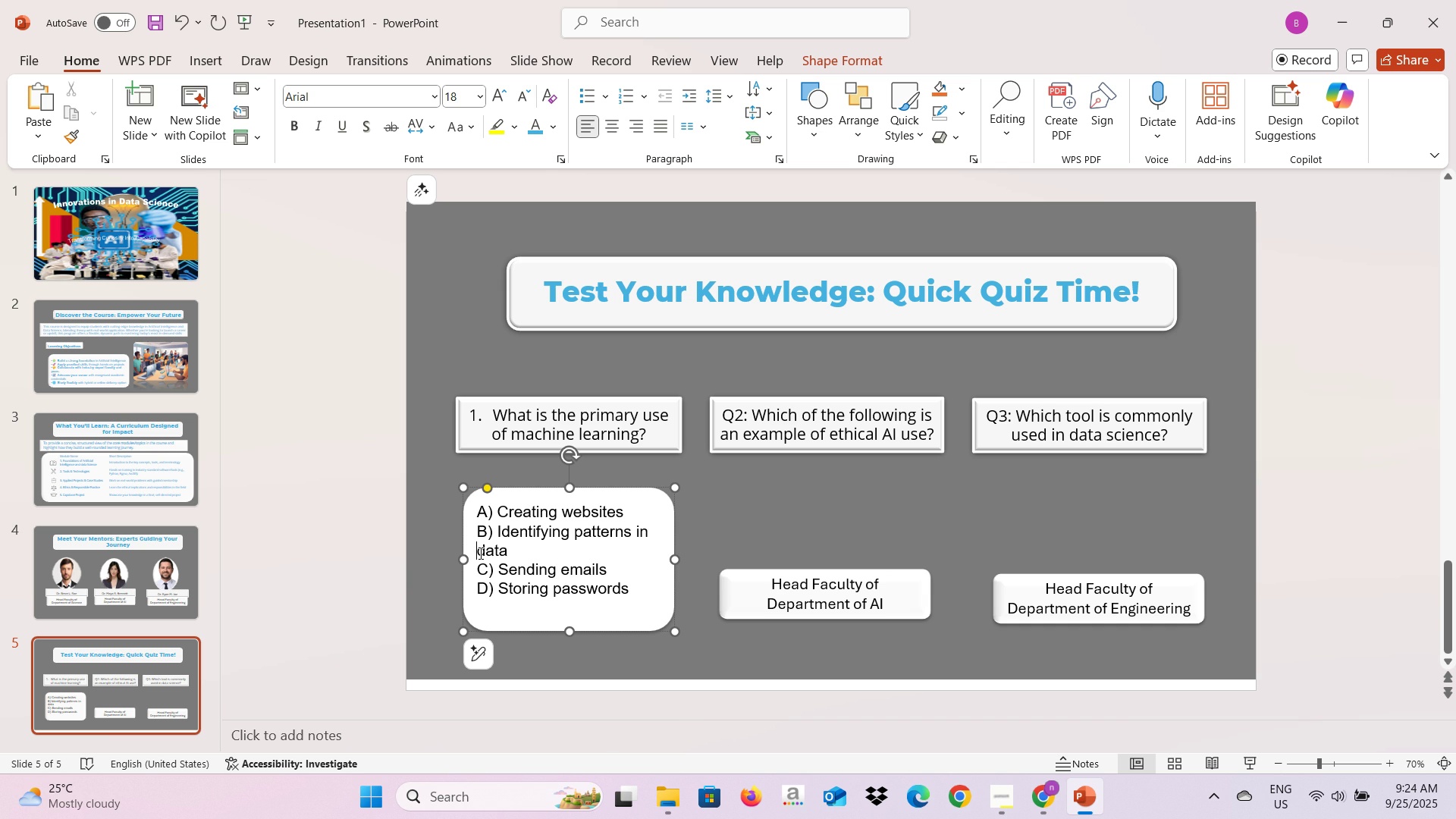 
key(Space)
 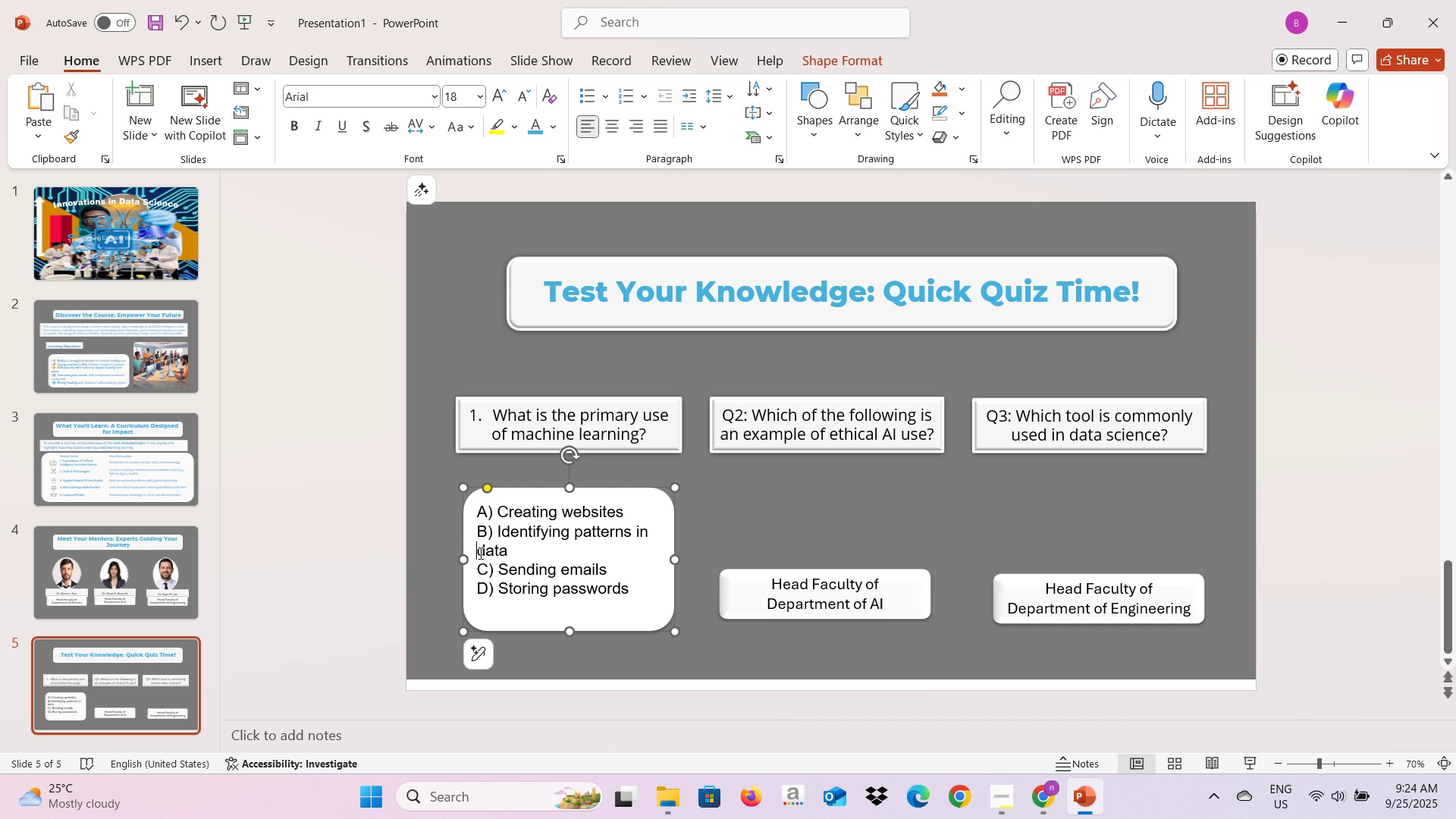 
key(Space)
 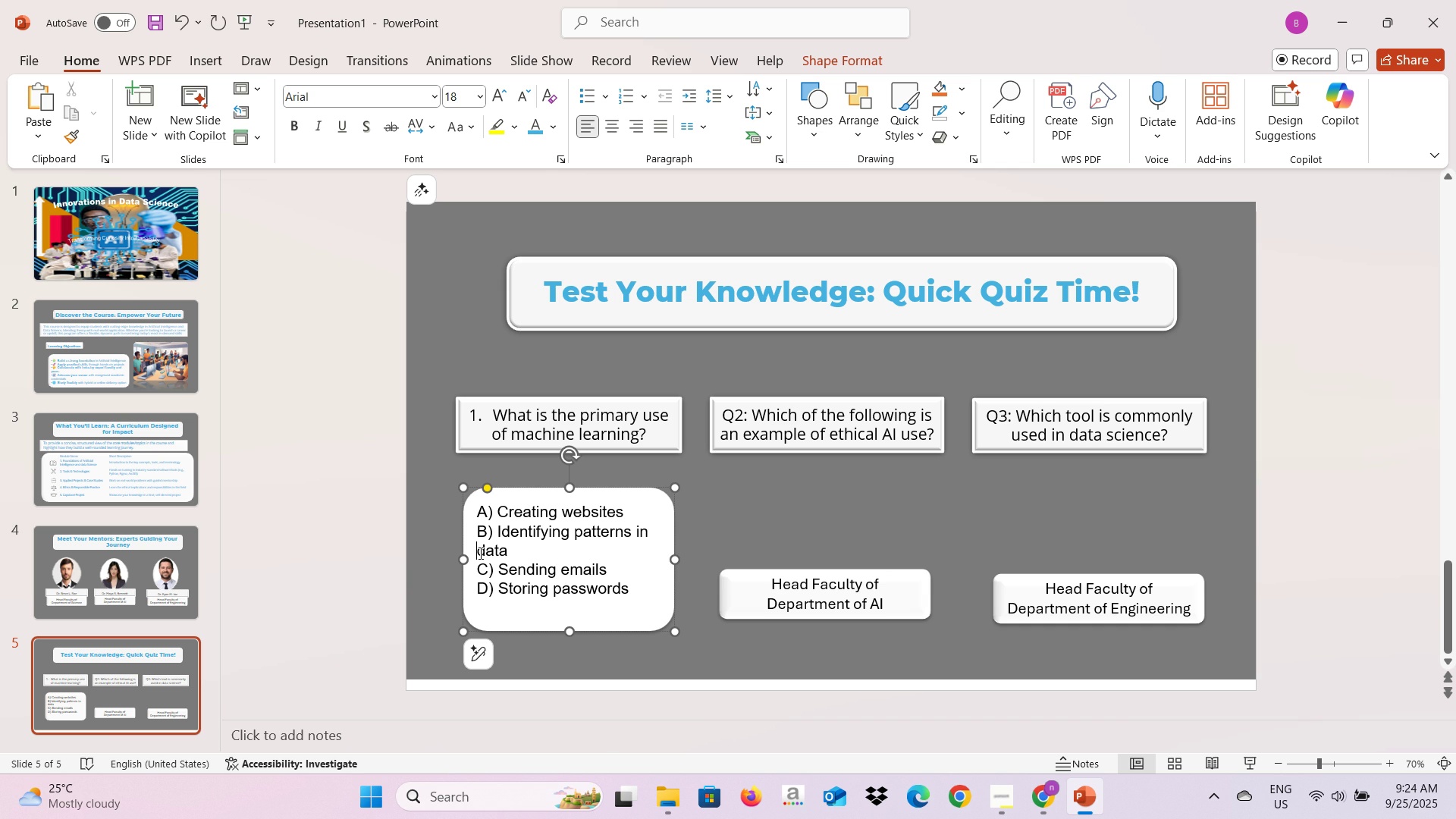 
key(Space)
 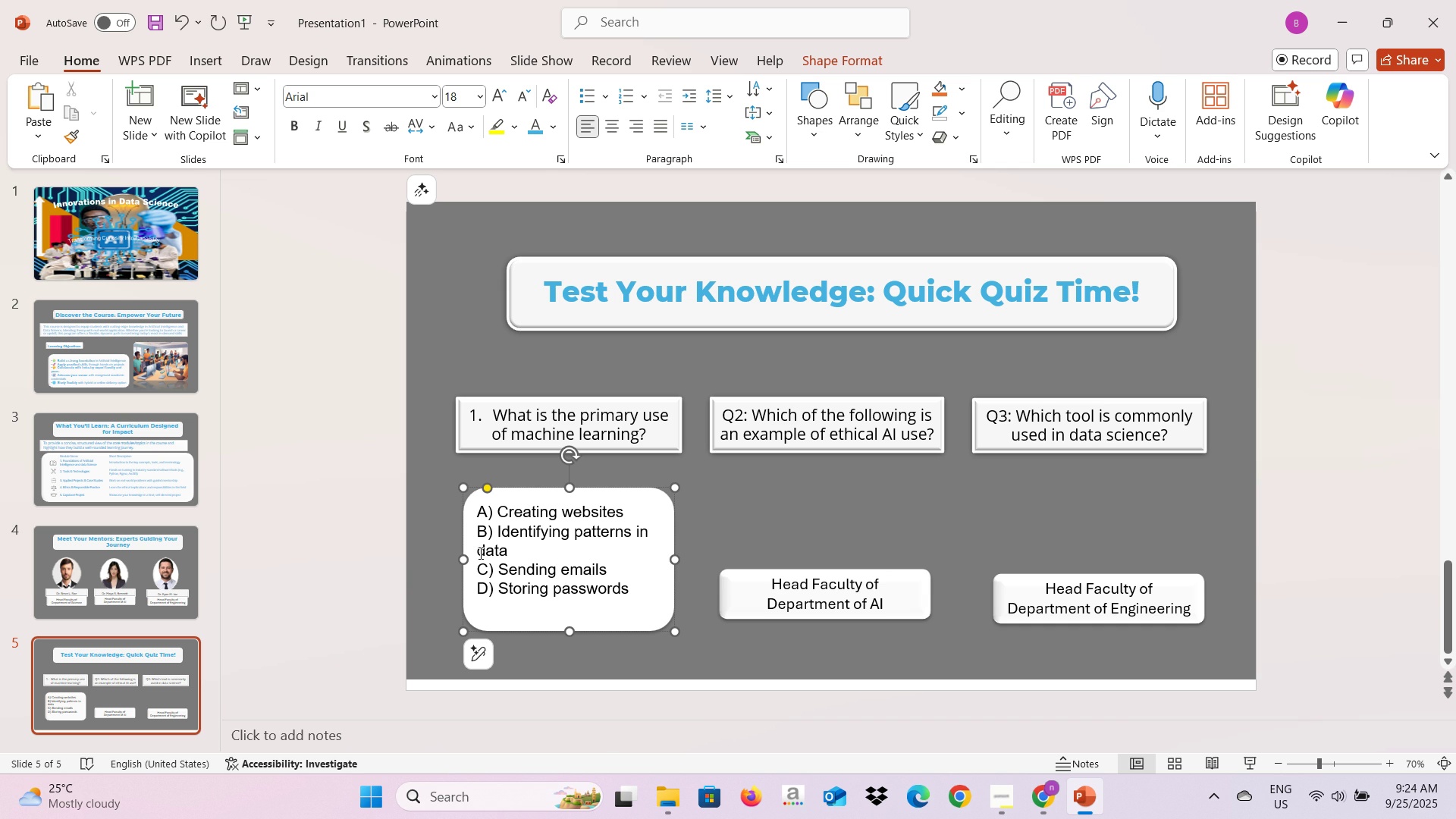 
key(Backspace)
 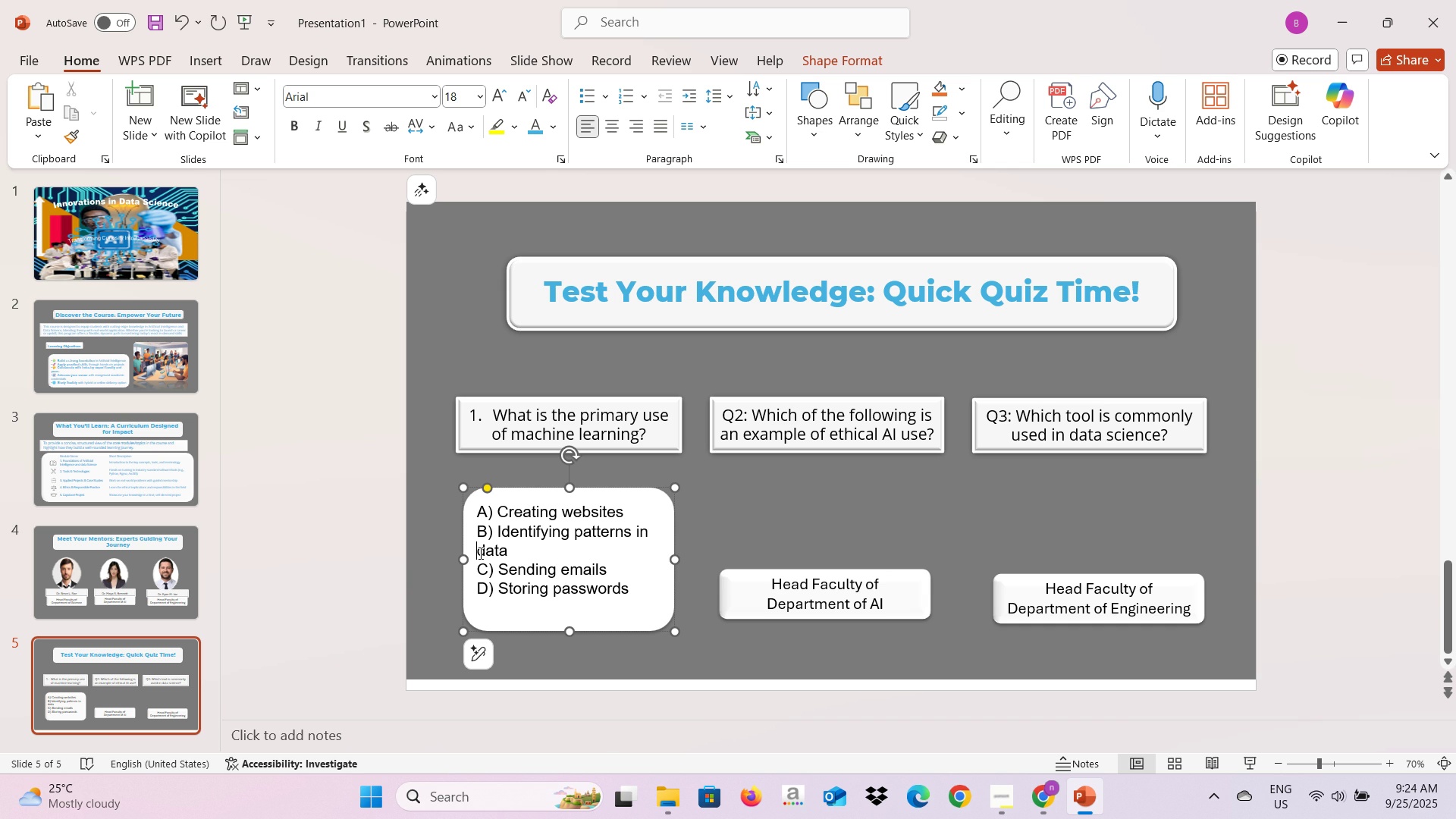 
key(Backspace)
 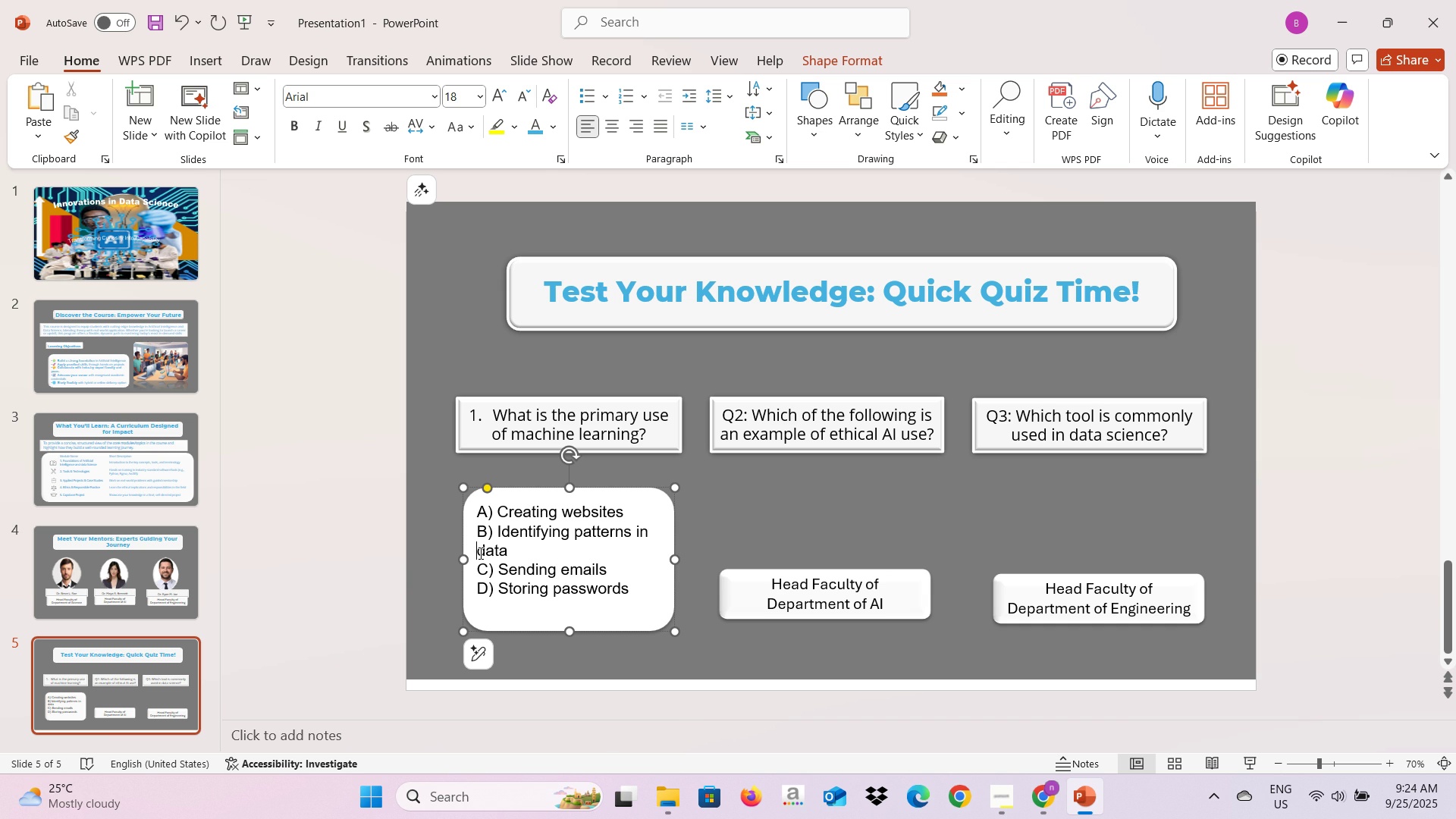 
key(Backspace)
 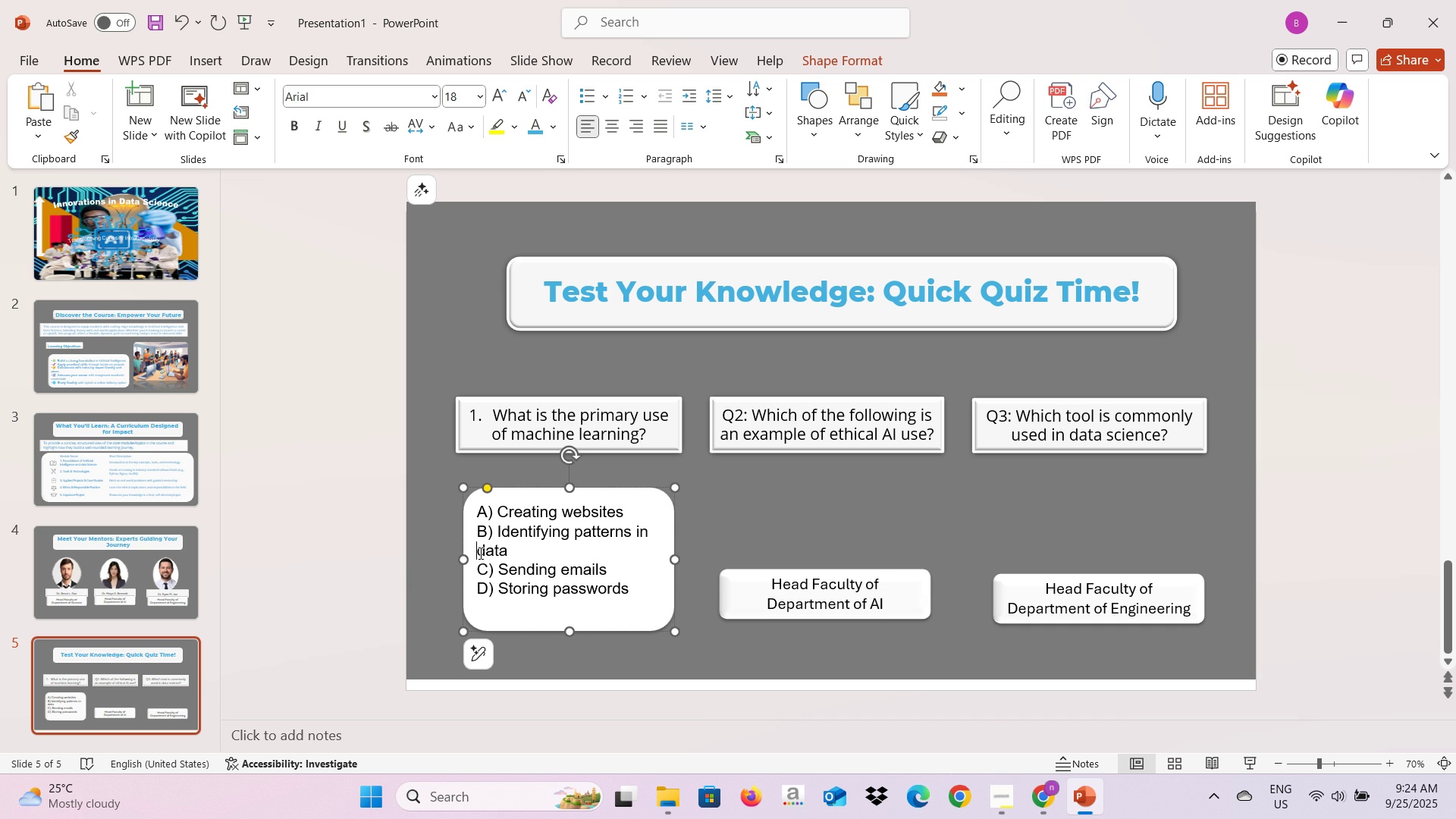 
key(Backspace)
 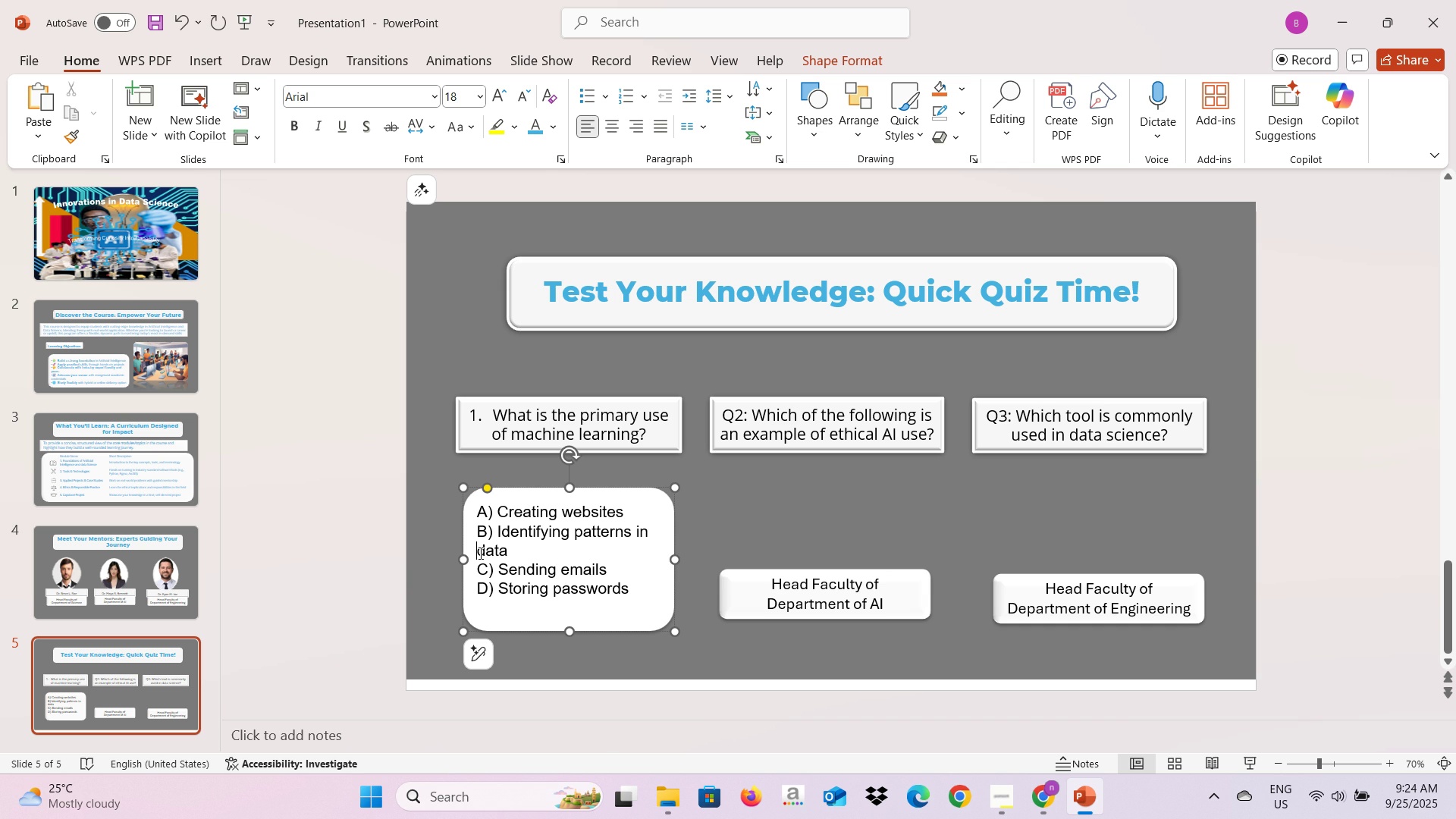 
key(Backspace)
 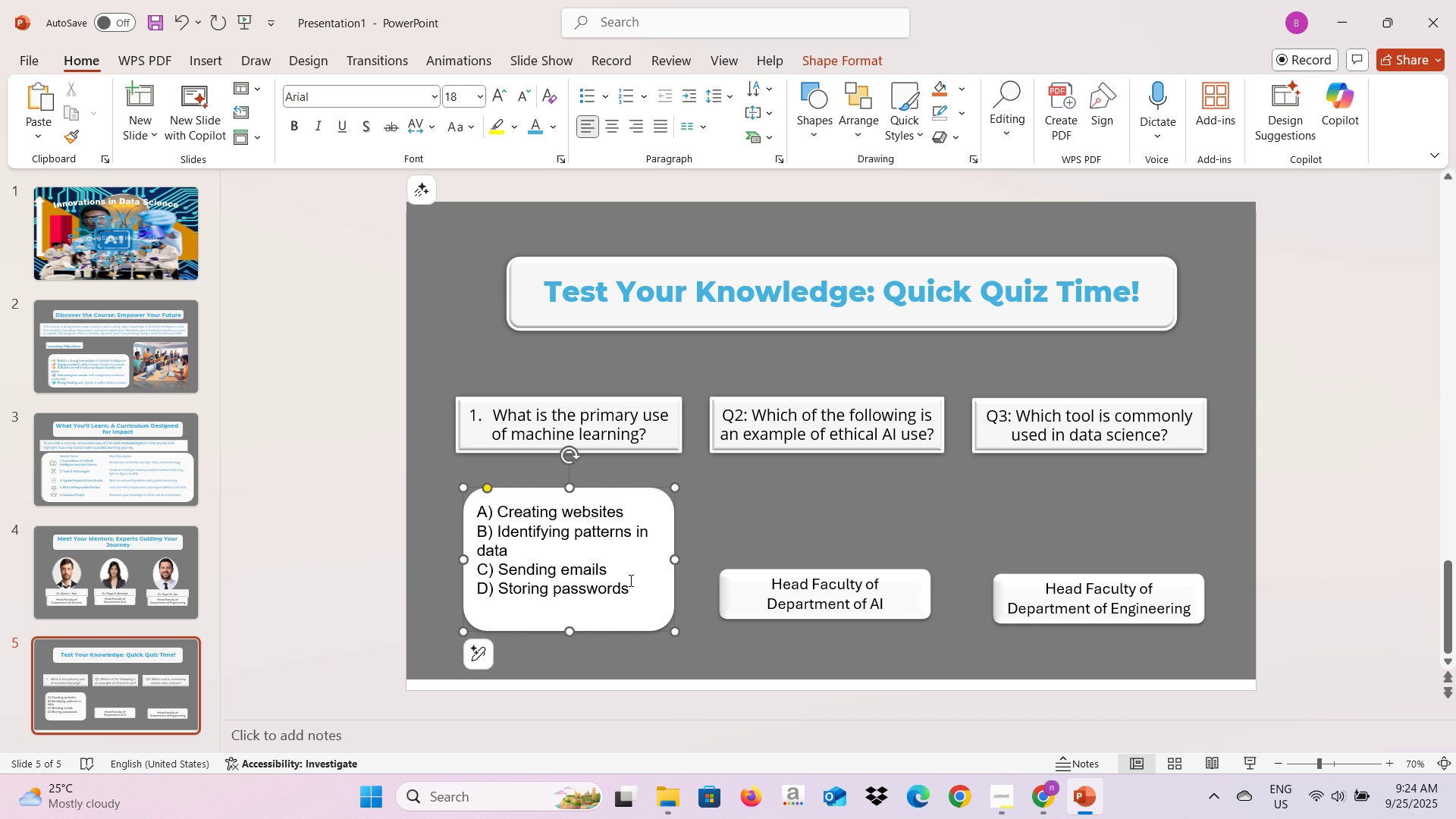 
wait(6.72)
 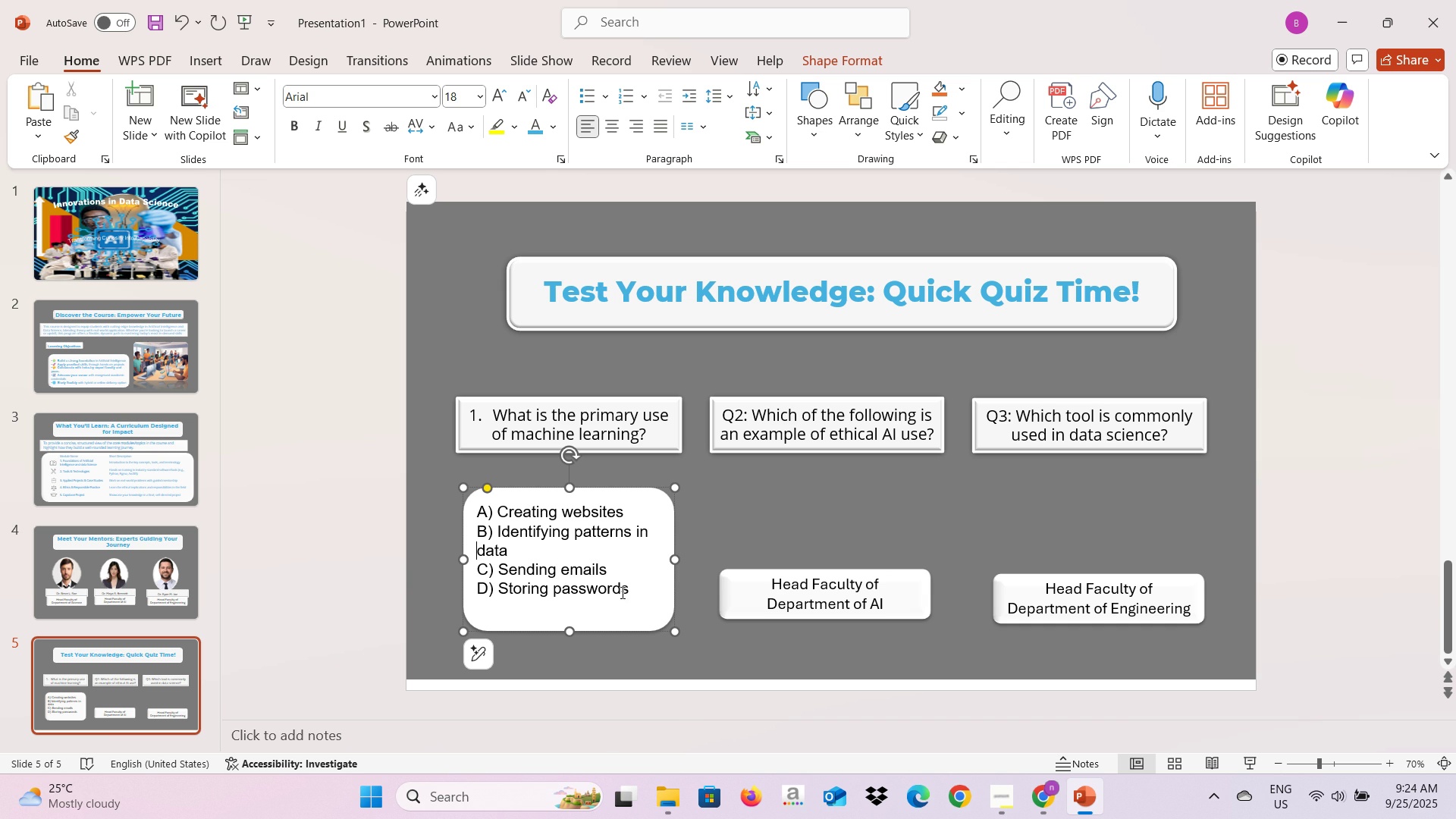 
left_click([728, 576])